 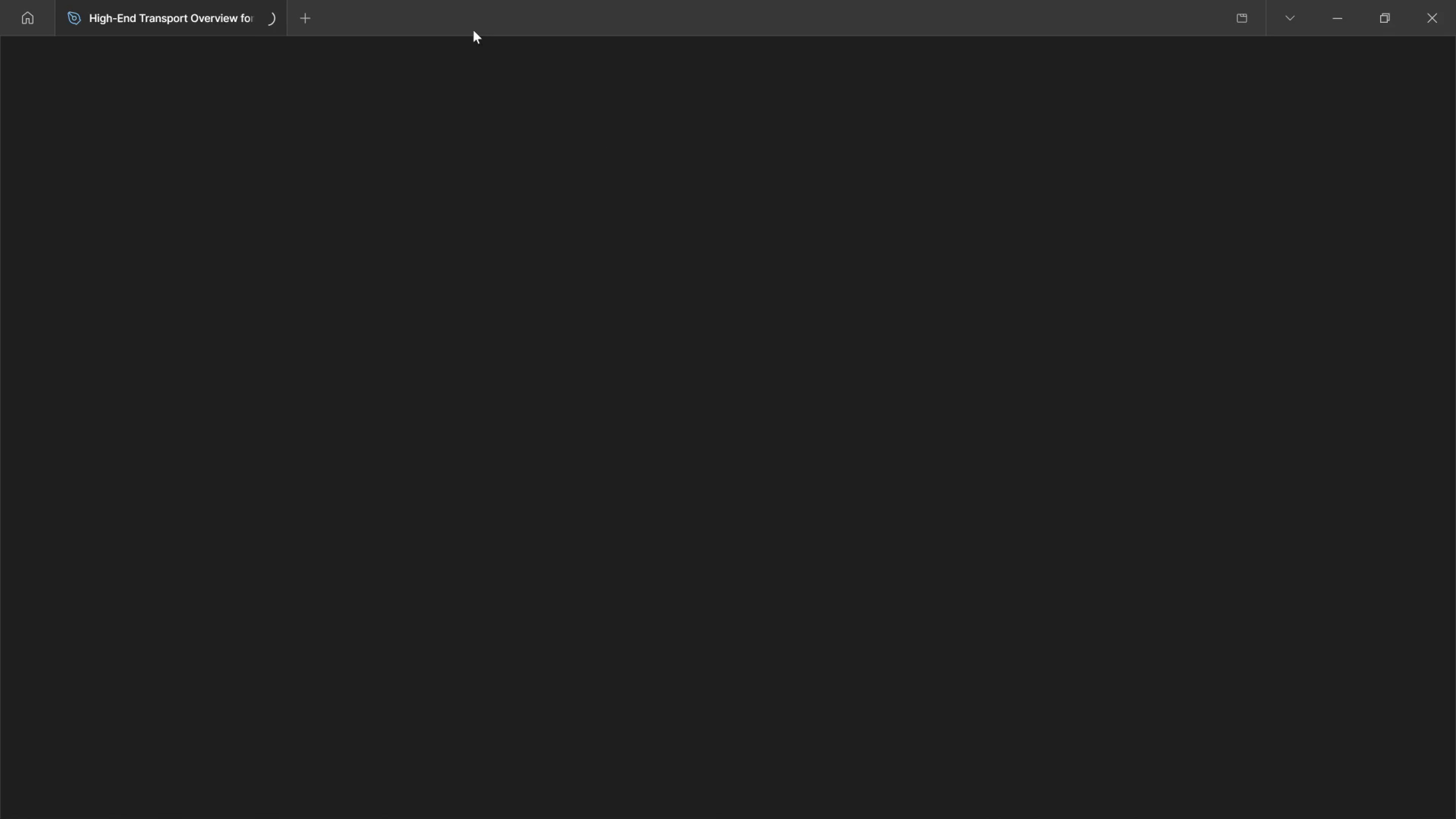 
left_click([273, 12])
 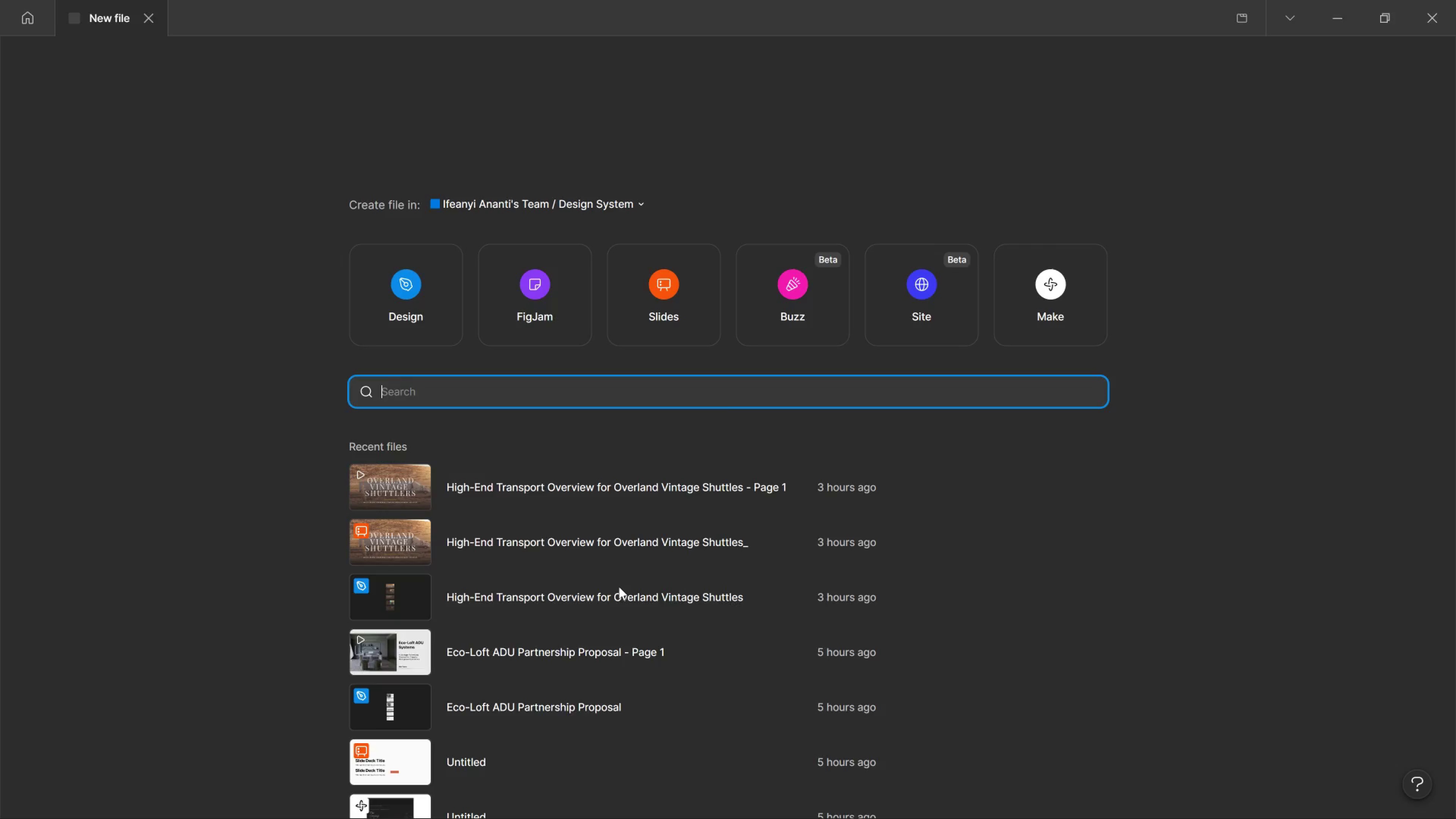 
wait(19.22)
 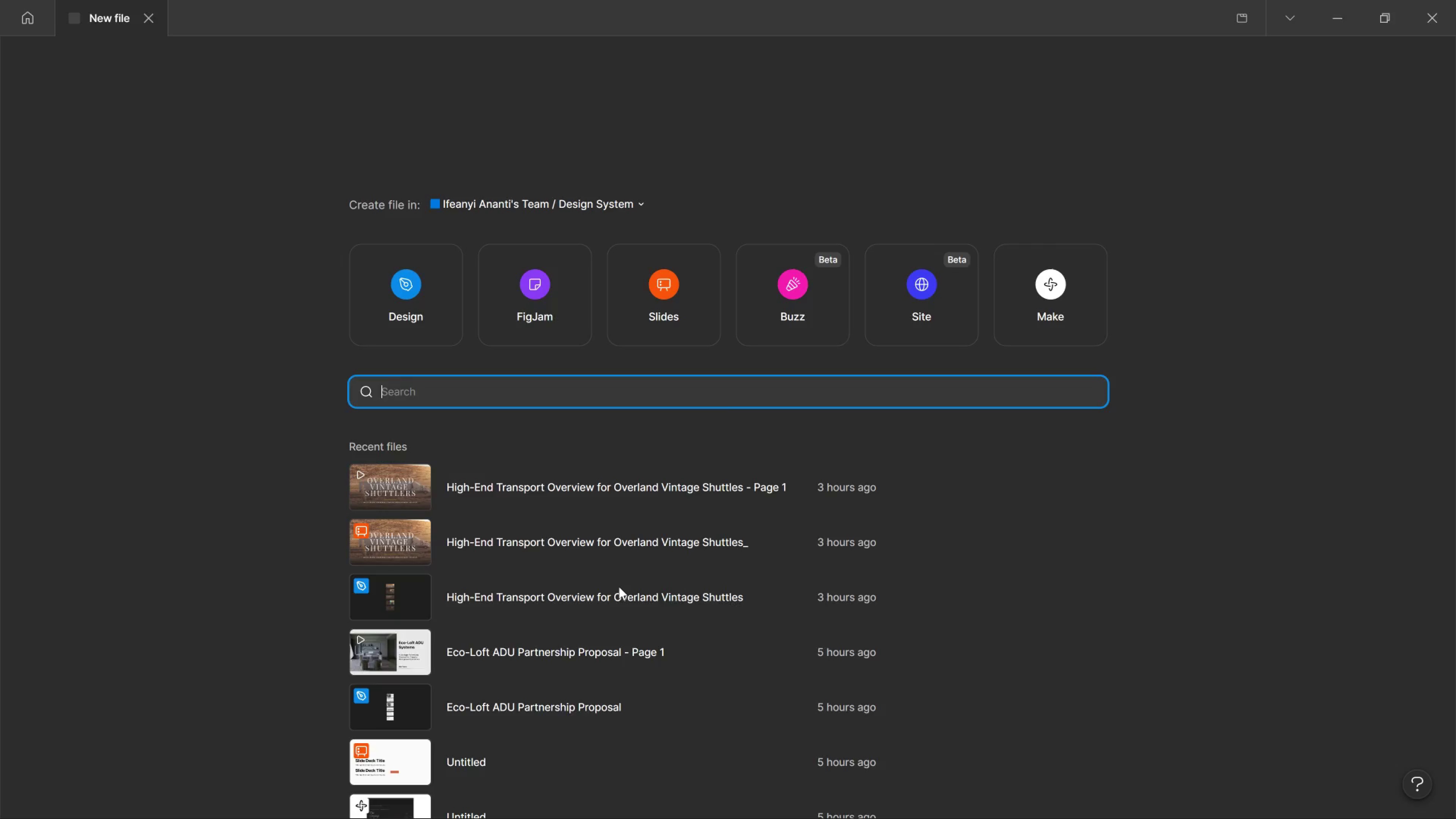 
left_click([34, 16])
 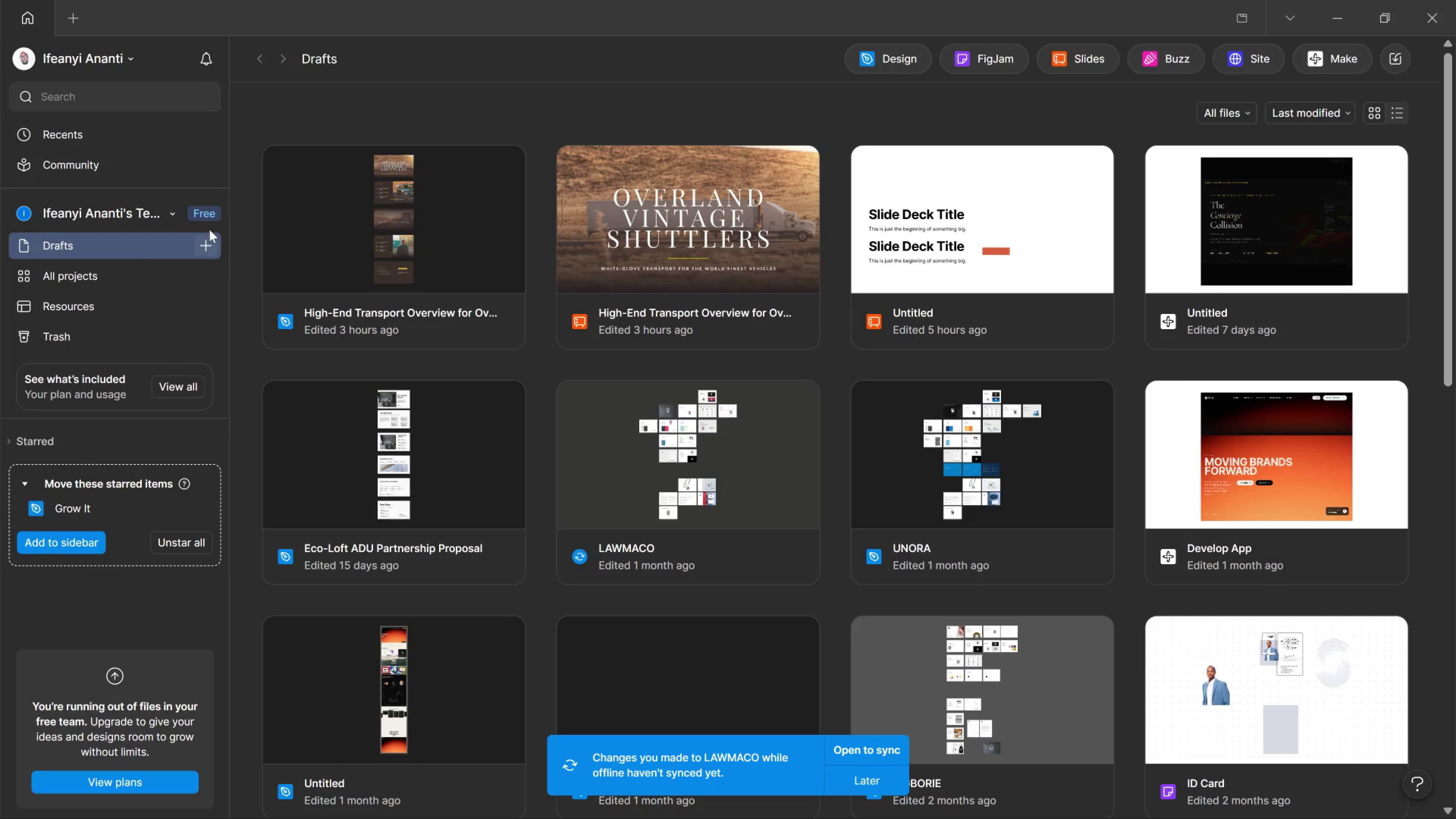 
left_click([204, 249])
 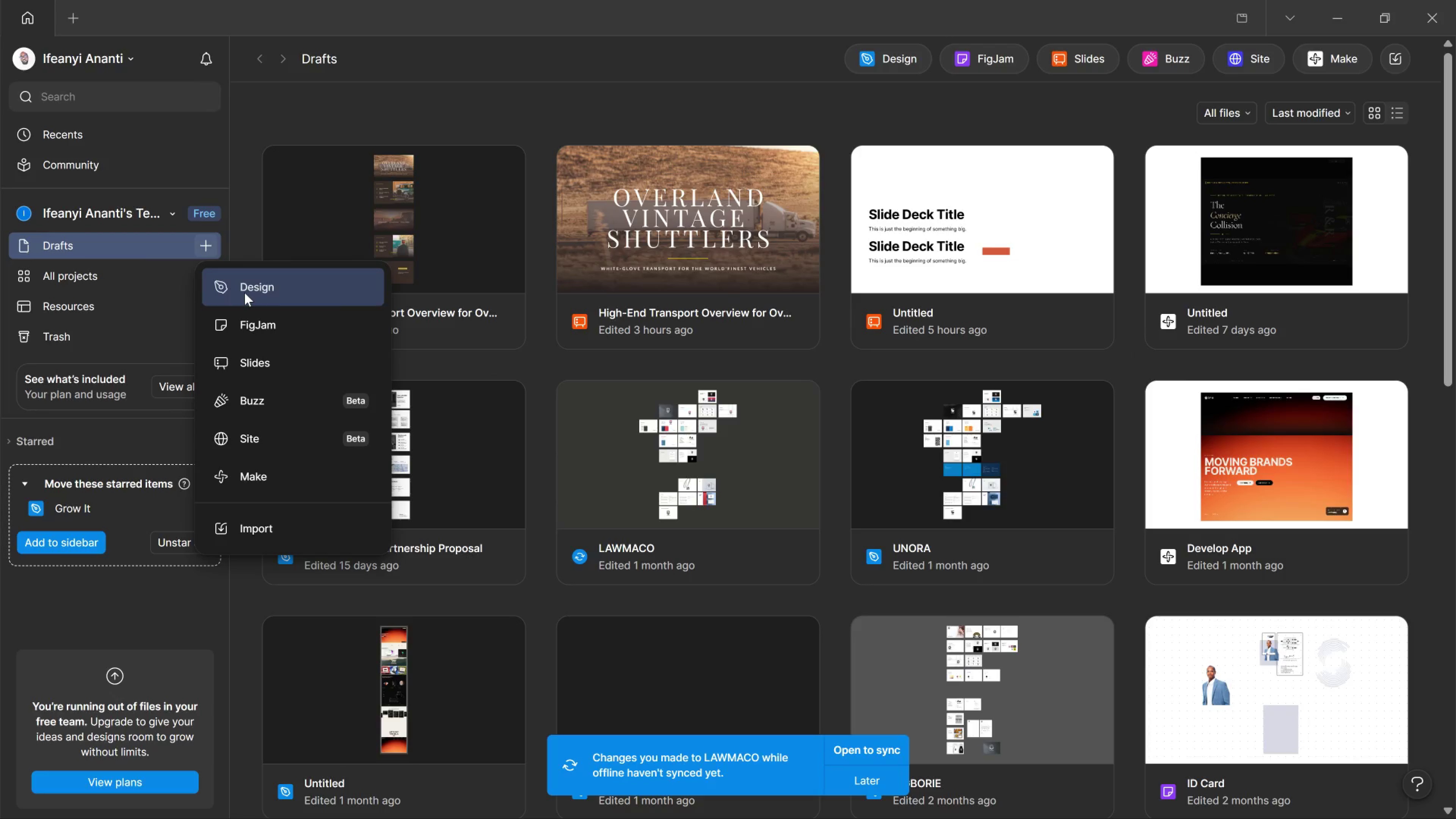 
left_click([245, 292])
 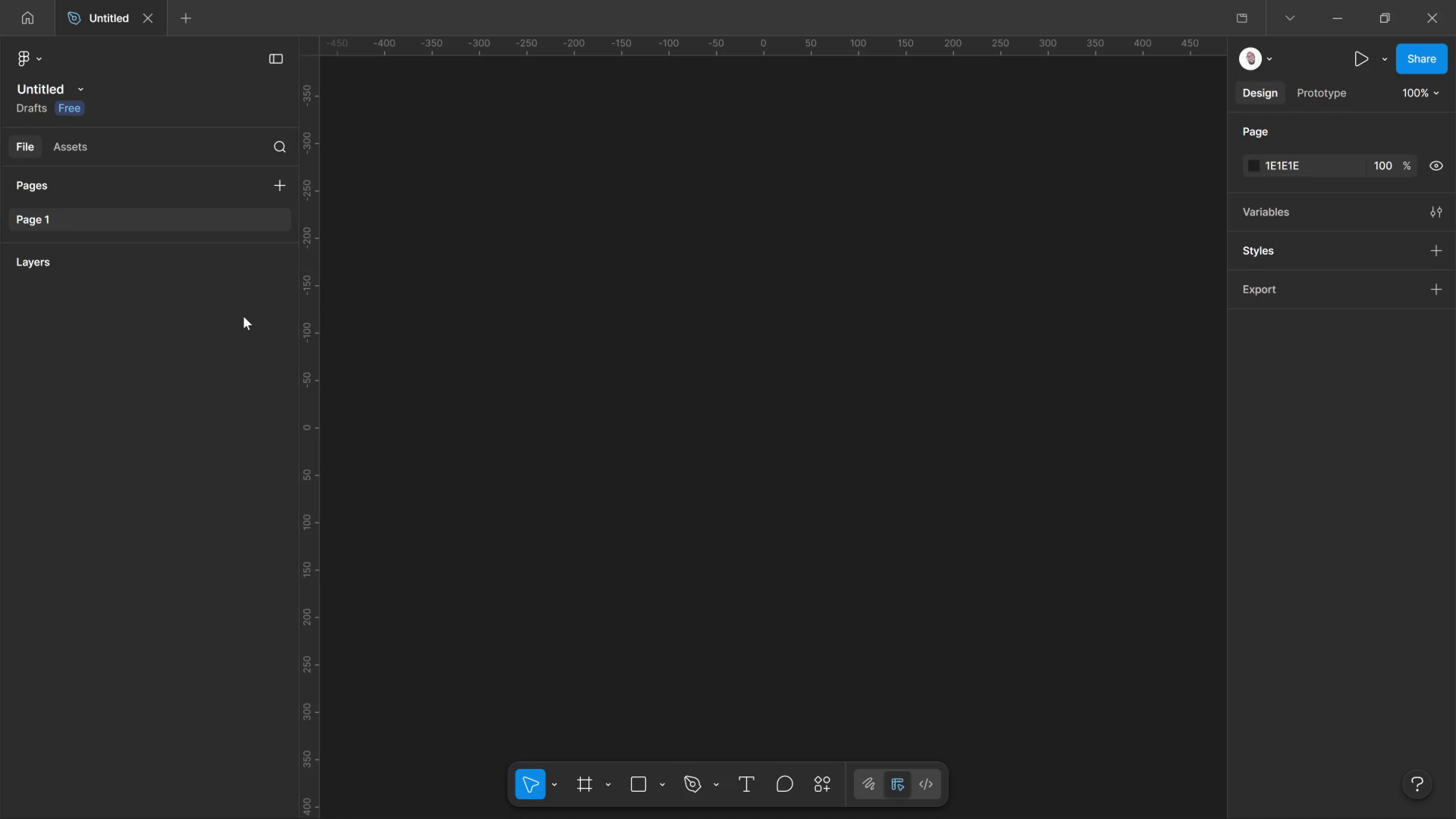 
wait(20.53)
 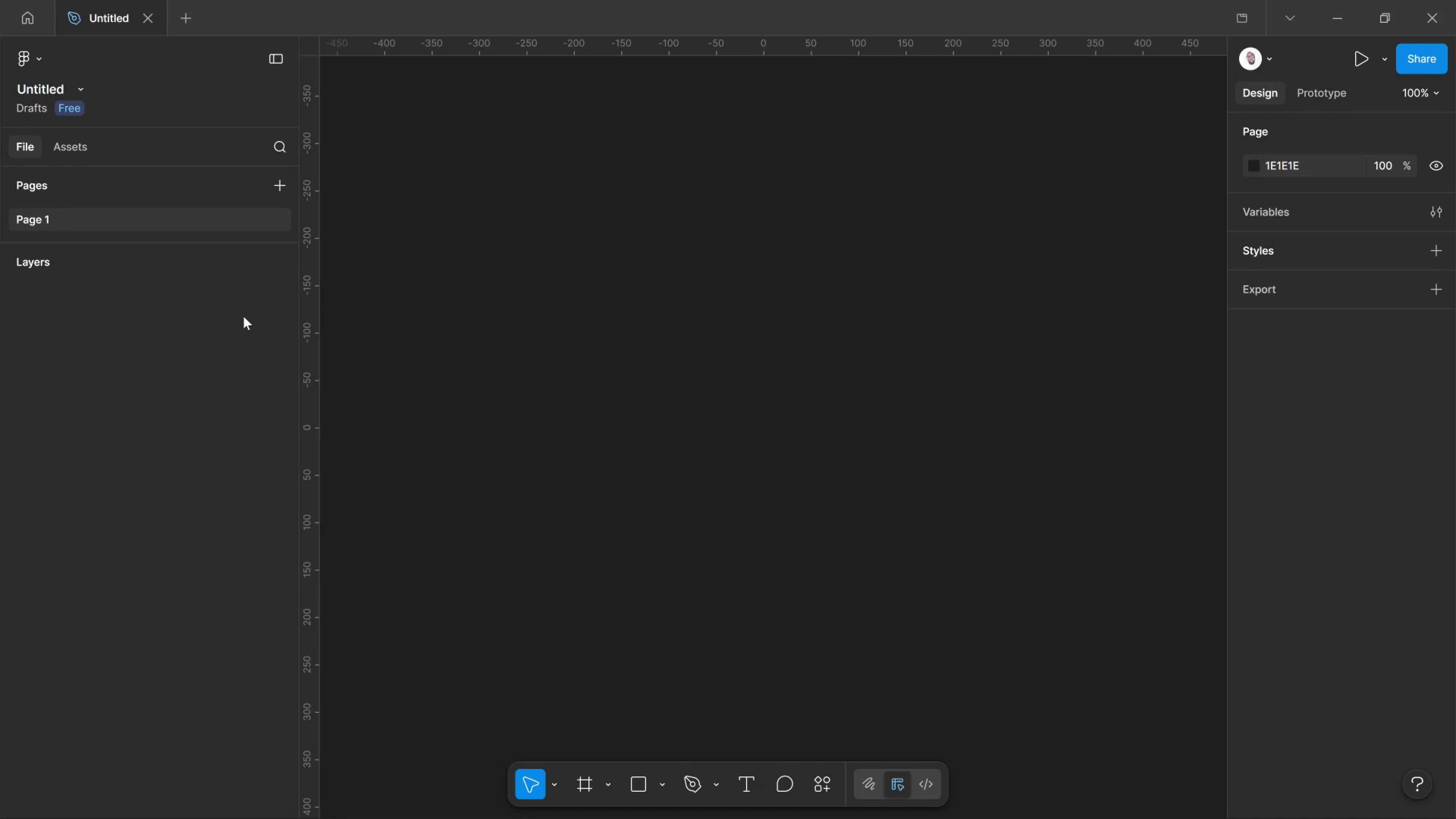 
left_click([605, 788])
 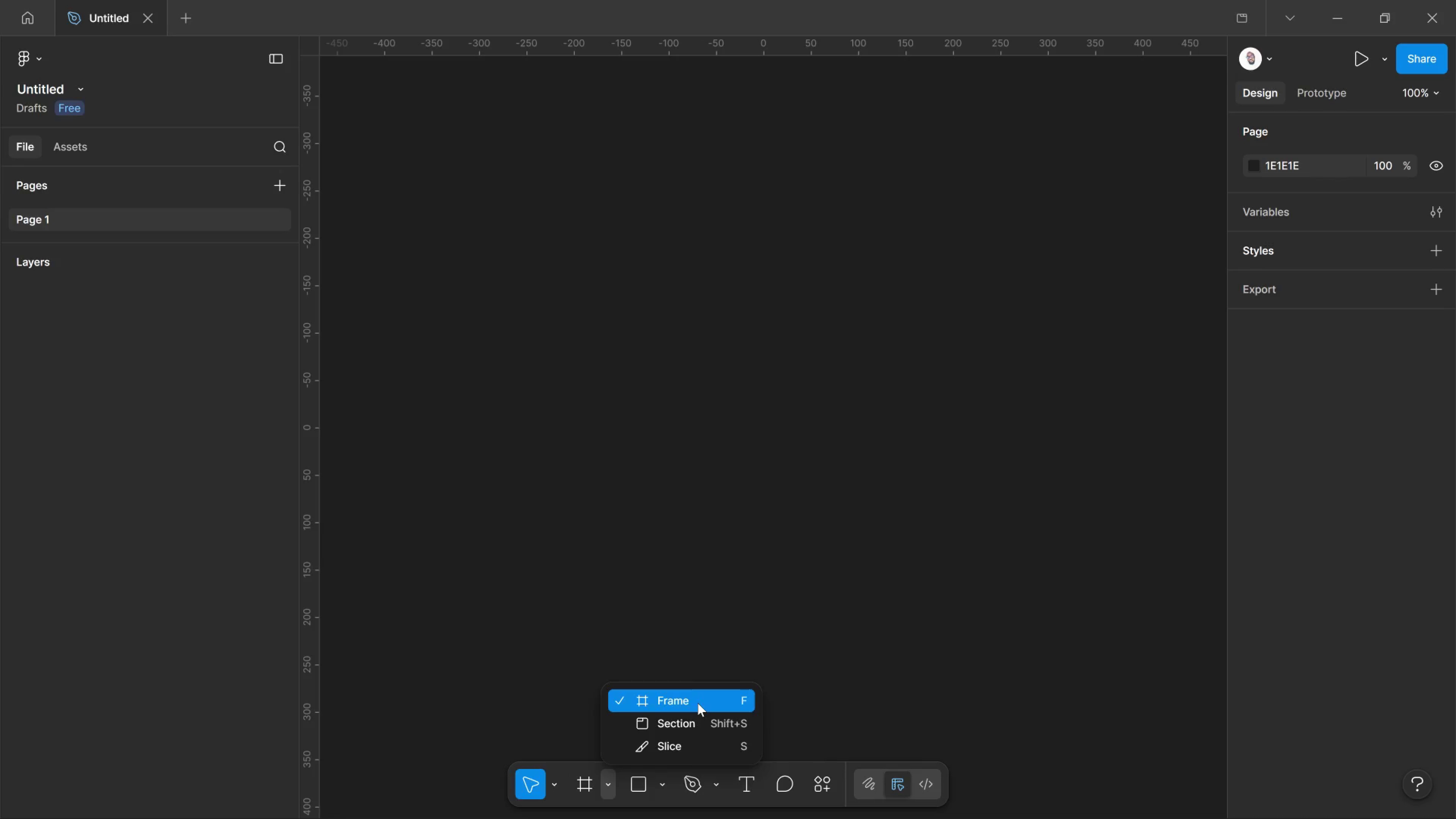 
left_click([698, 703])
 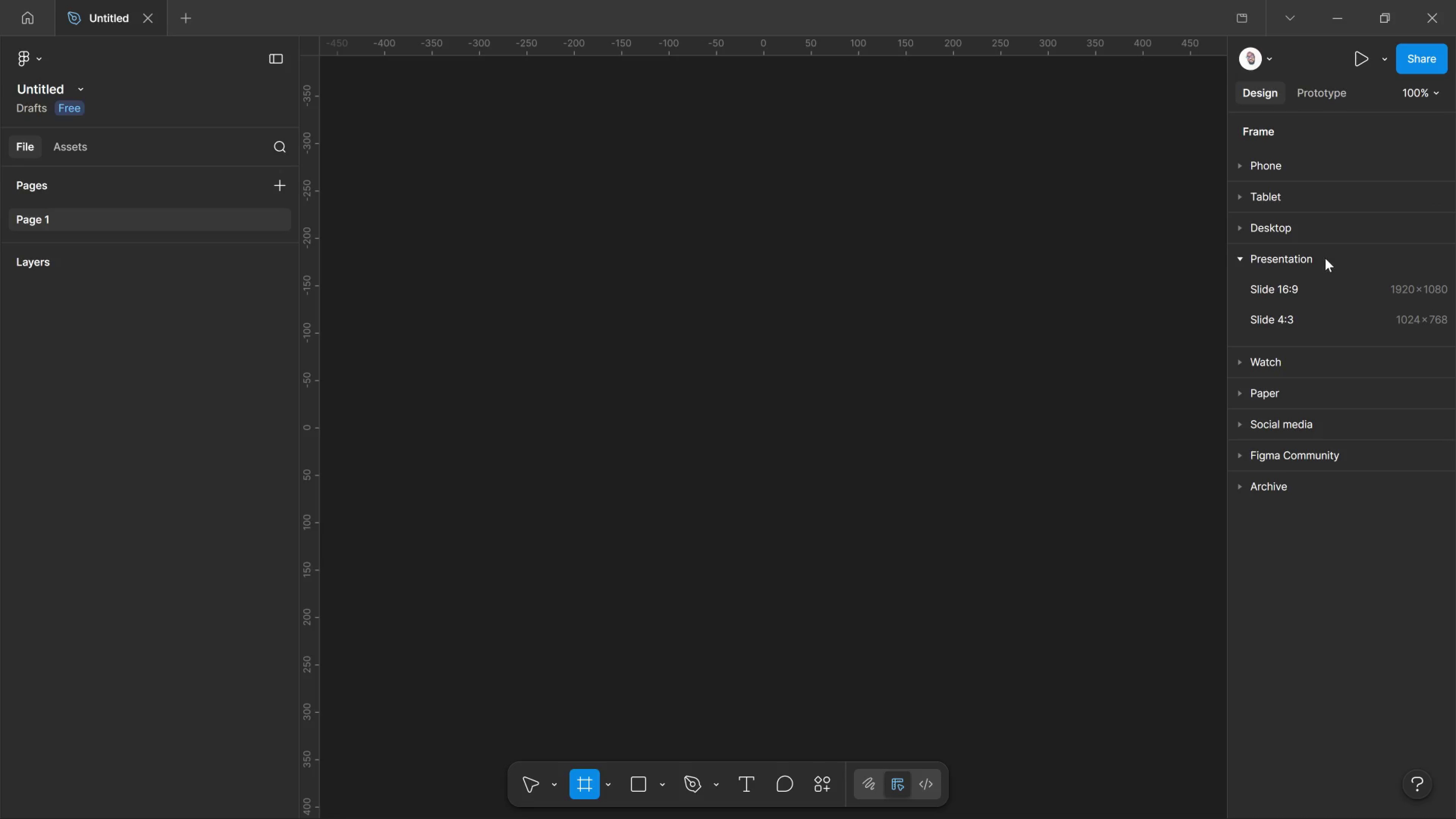 
left_click([1337, 294])
 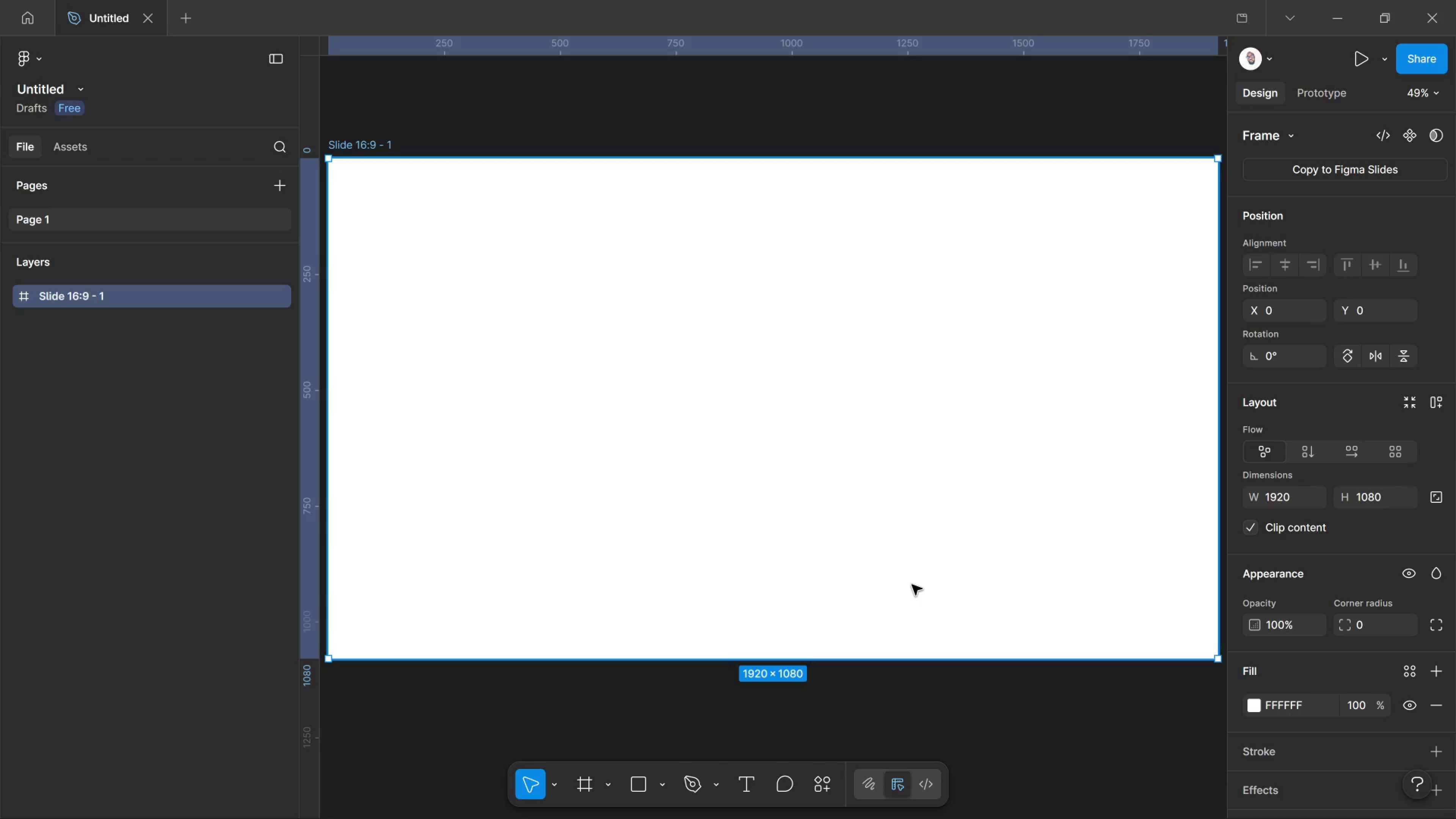 
wait(22.06)
 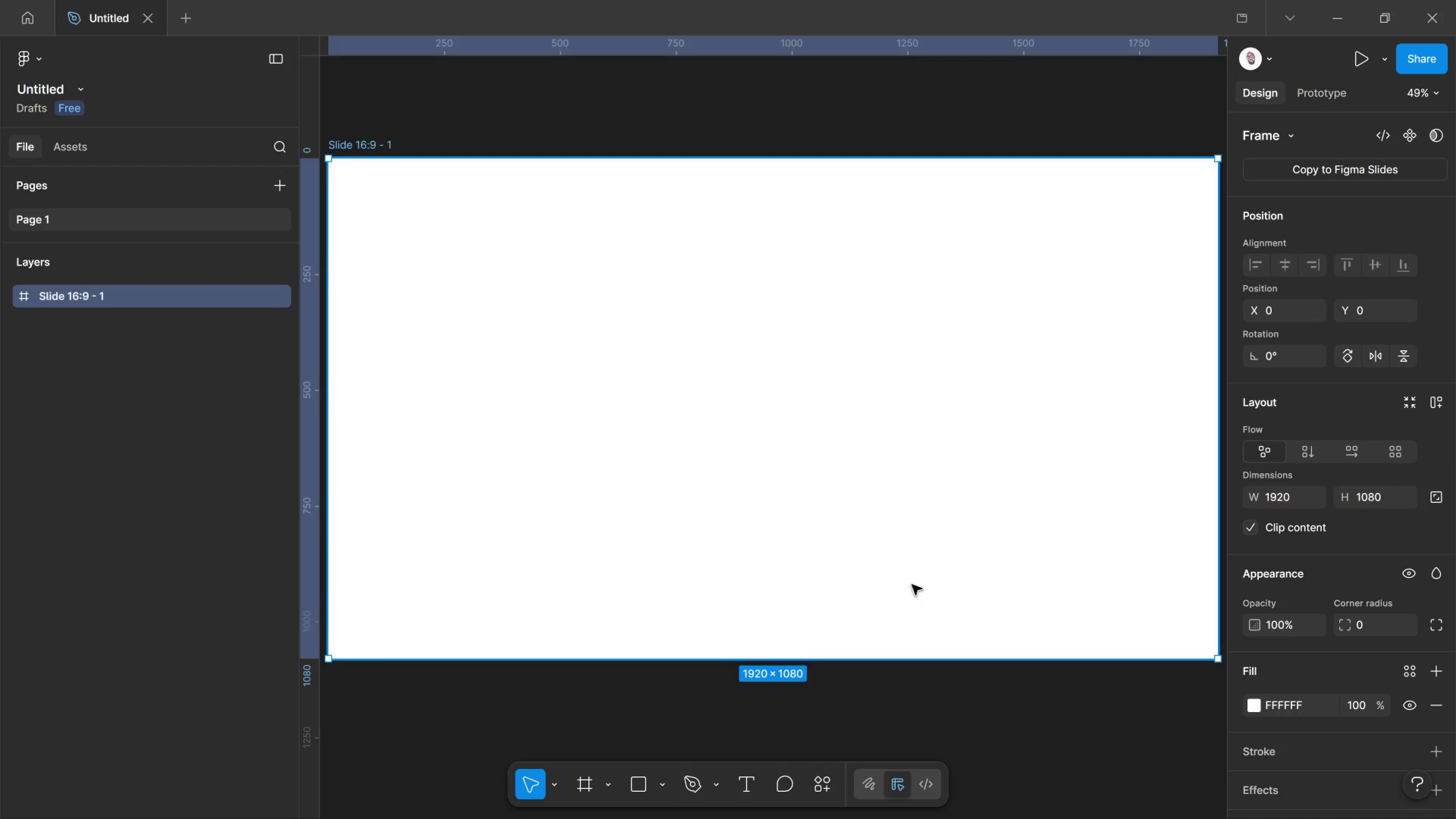 
key(Alt+Tab)